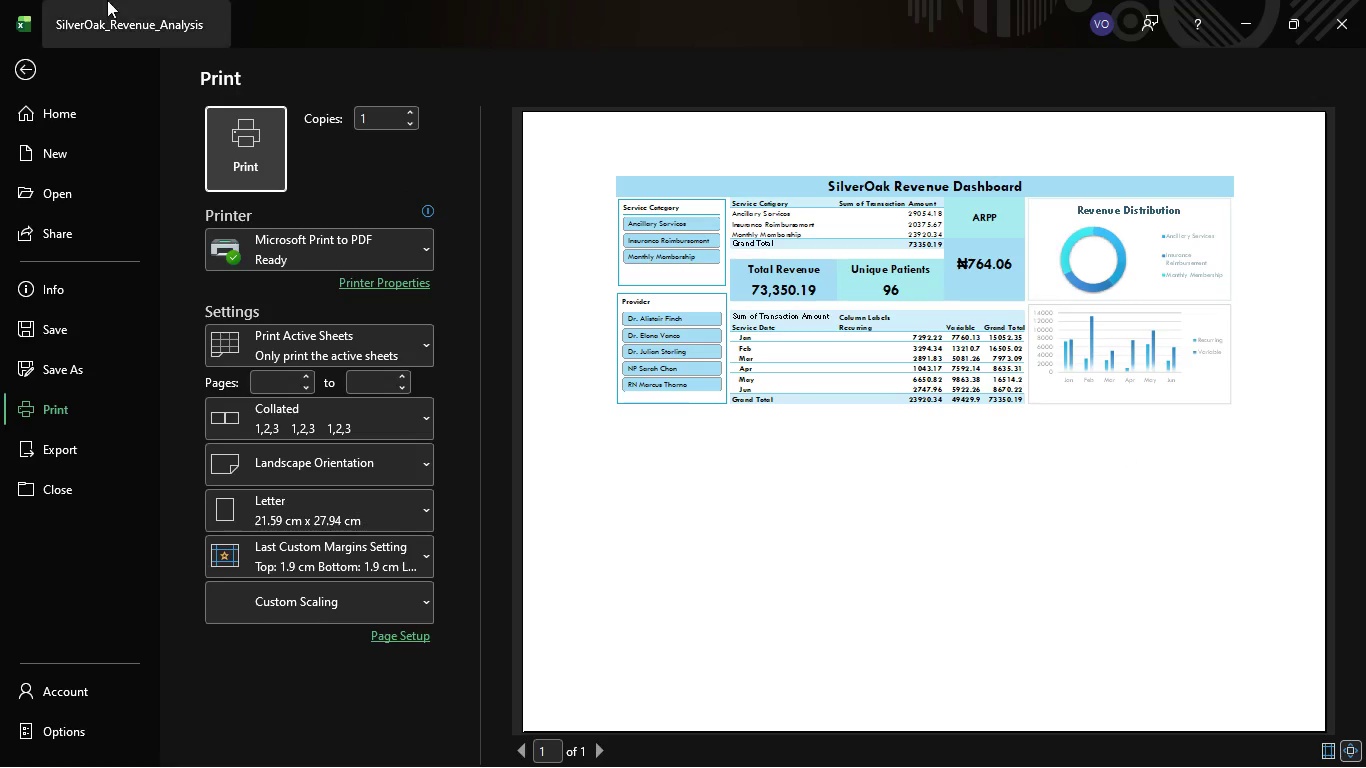 
left_click([13, 64])
 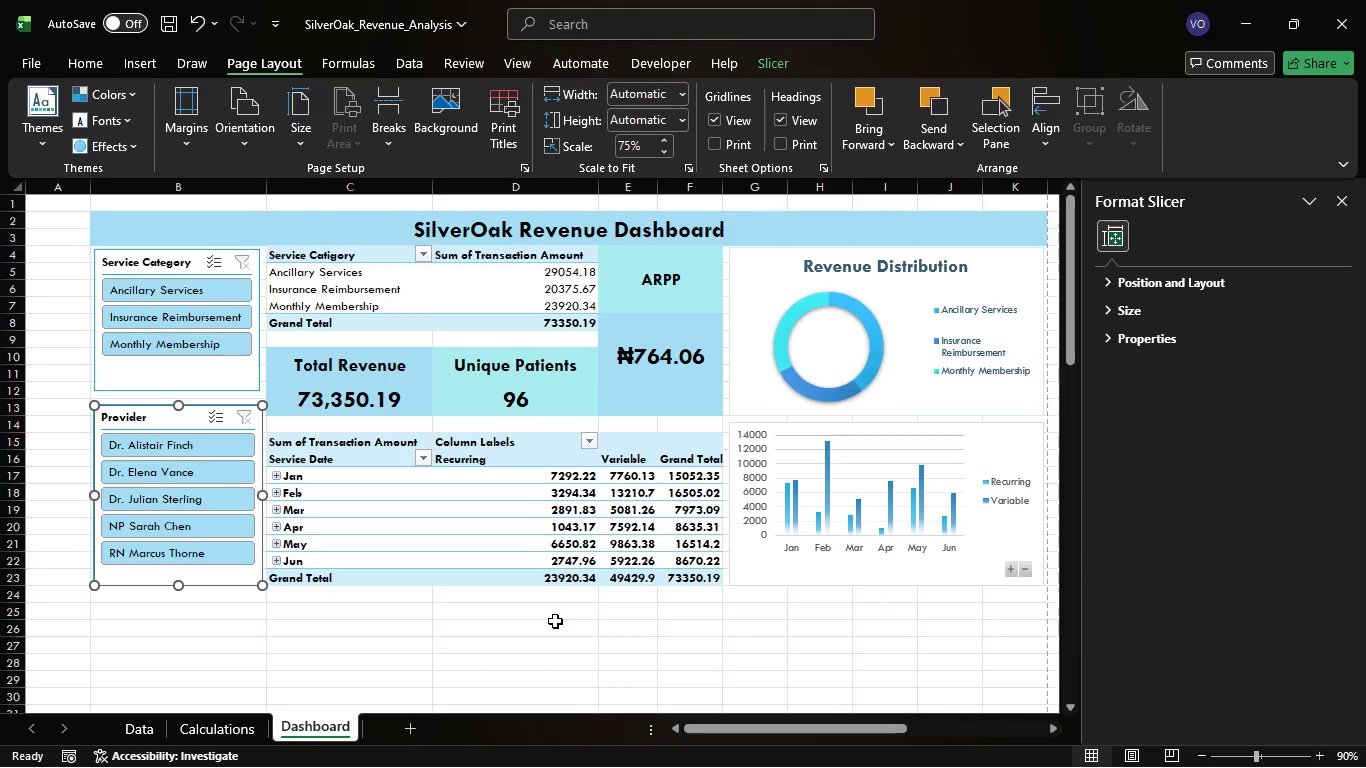 
wait(14.77)
 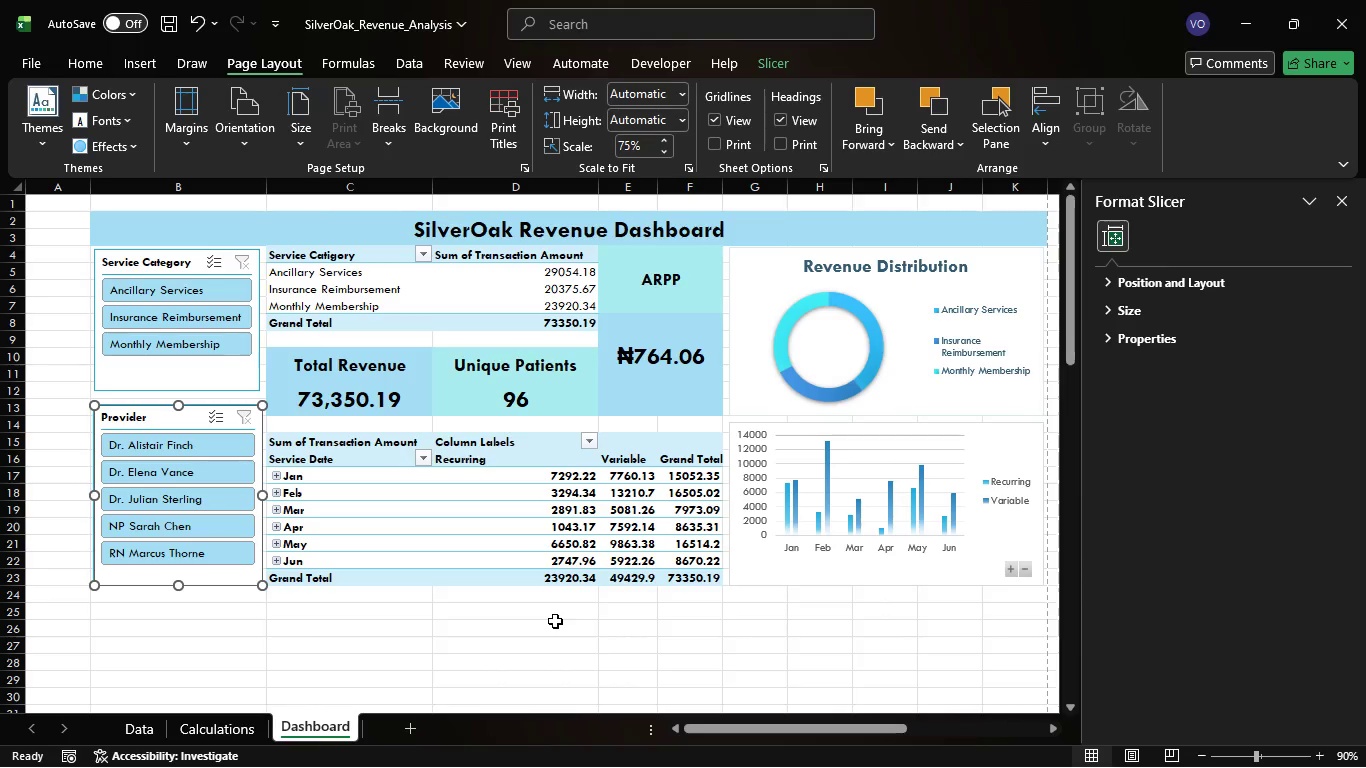 
scroll: coordinate [683, 608], scroll_direction: up, amount: 3.0
 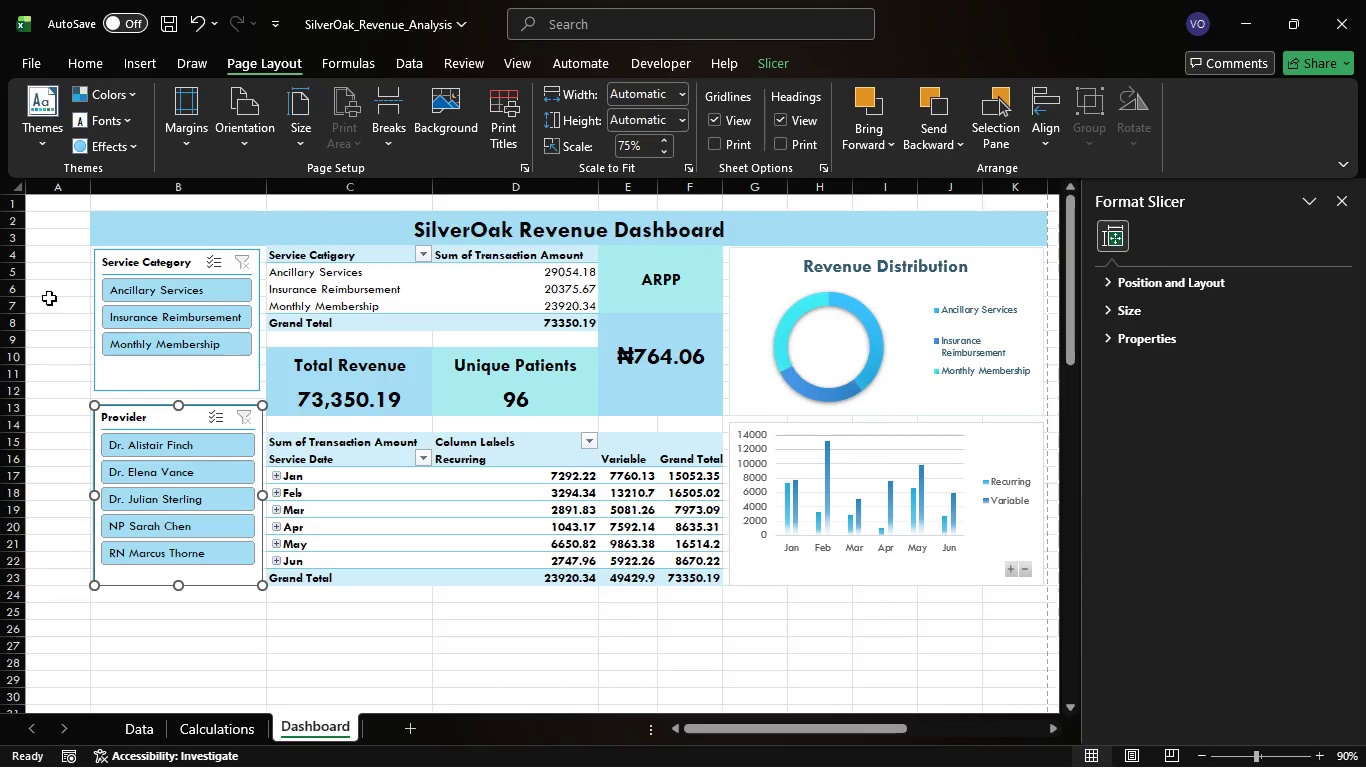 
left_click([49, 298])
 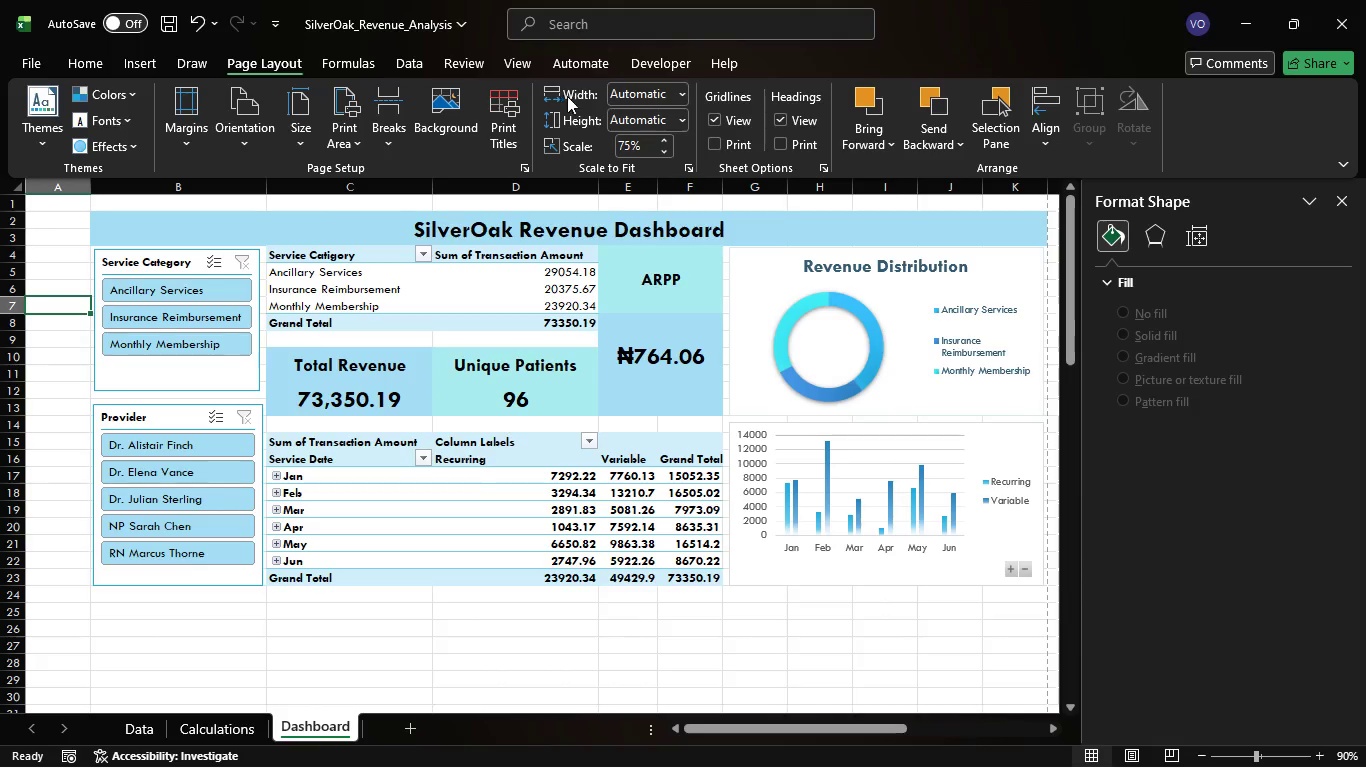 
mouse_move([510, 95])
 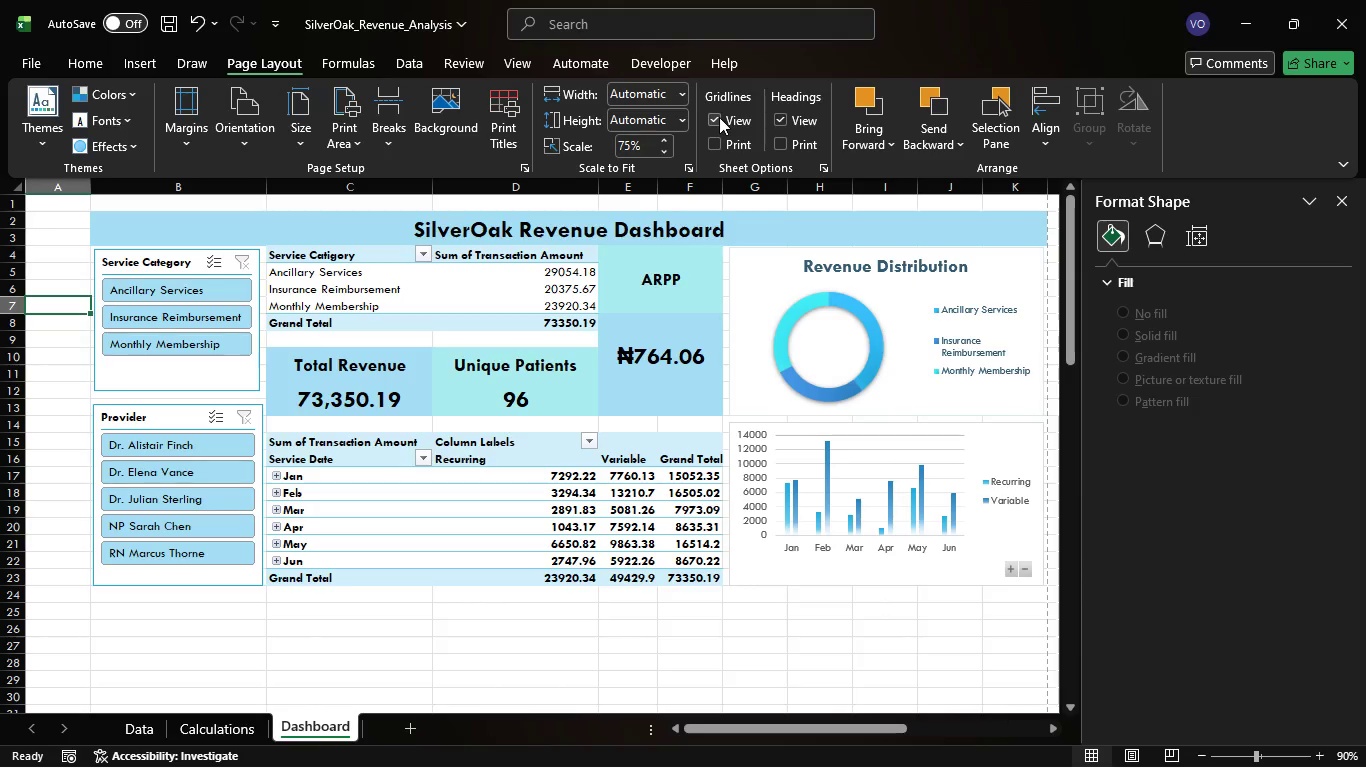 
left_click([719, 117])
 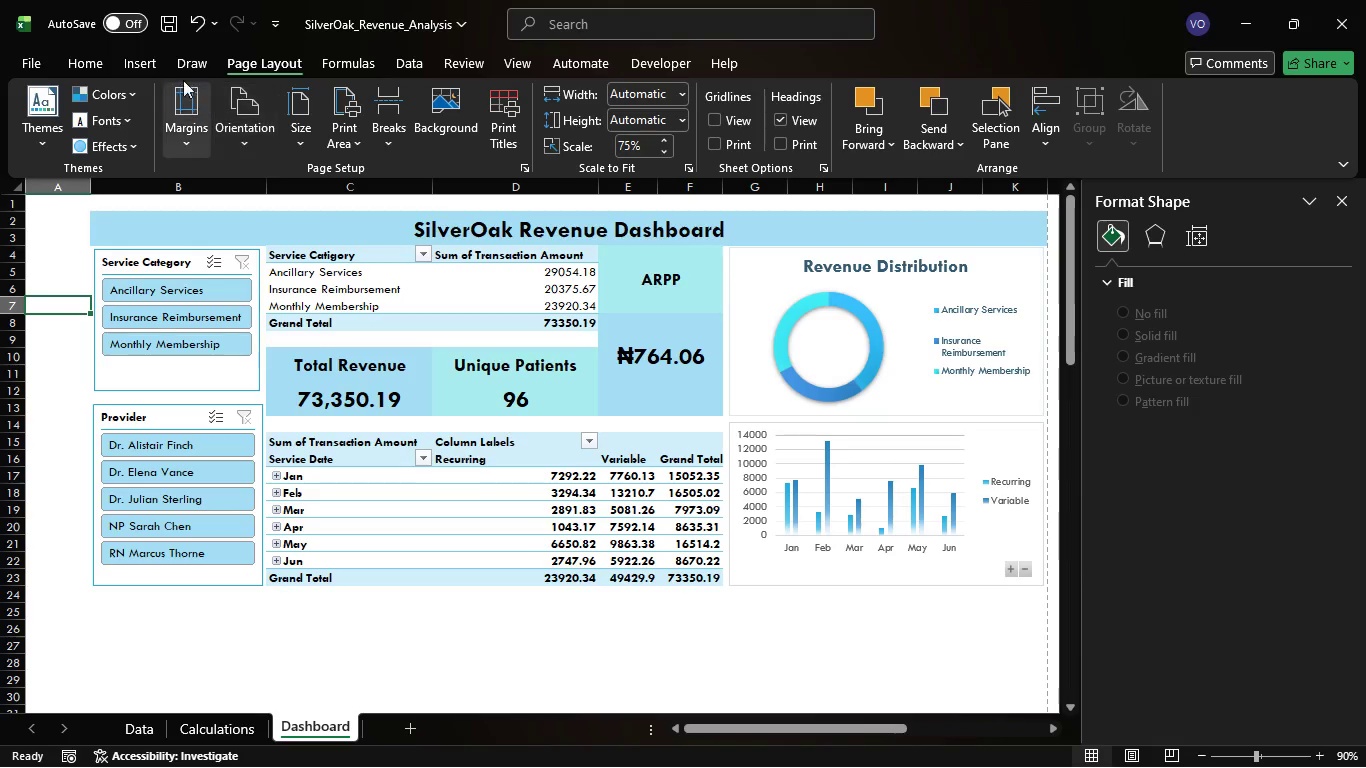 
wait(7.91)
 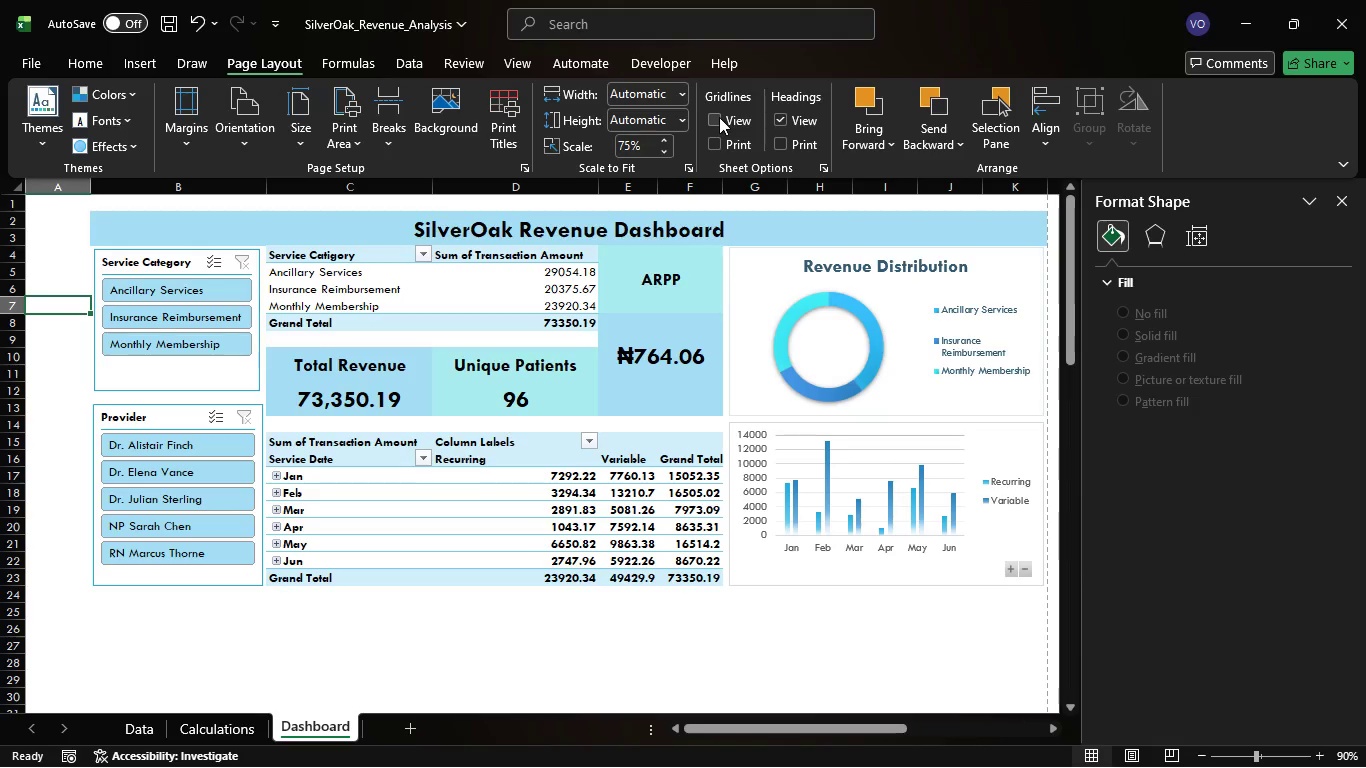 
left_click([516, 64])
 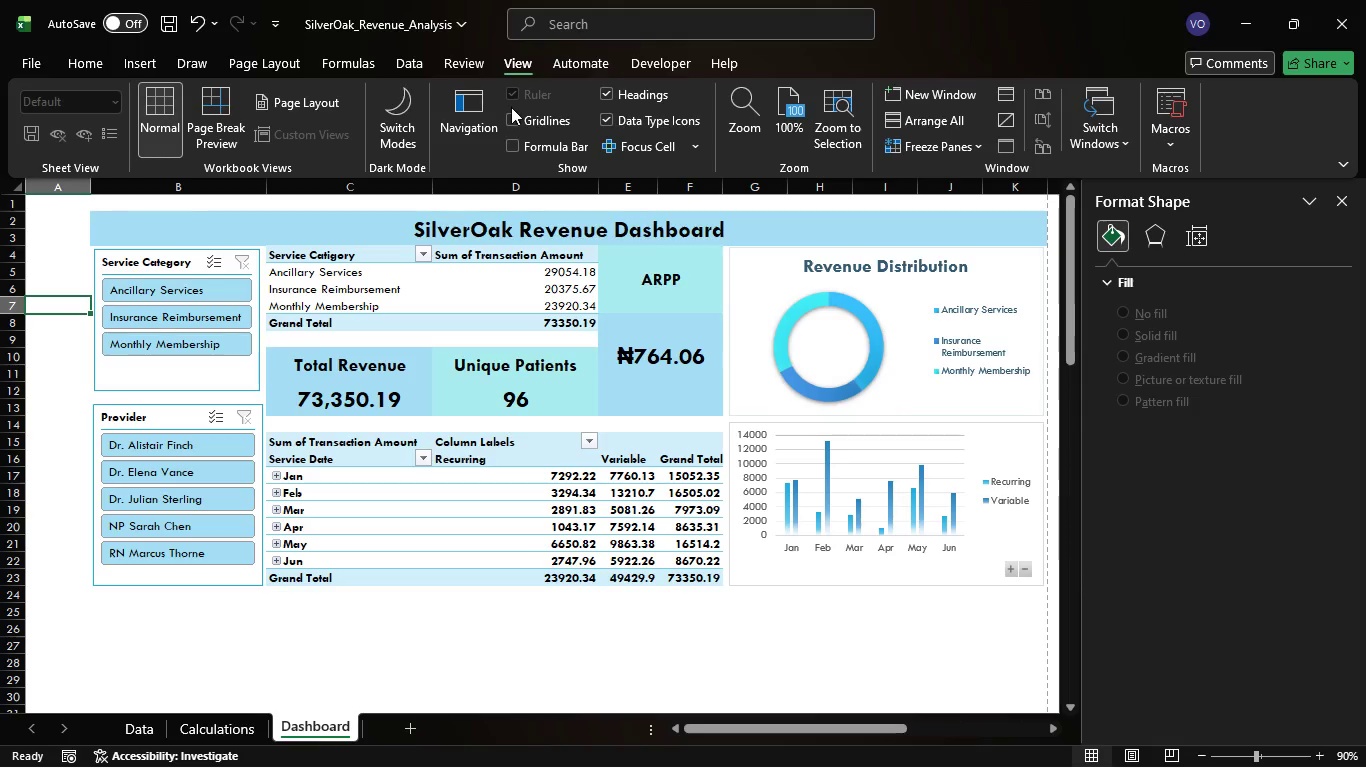 
left_click([512, 112])
 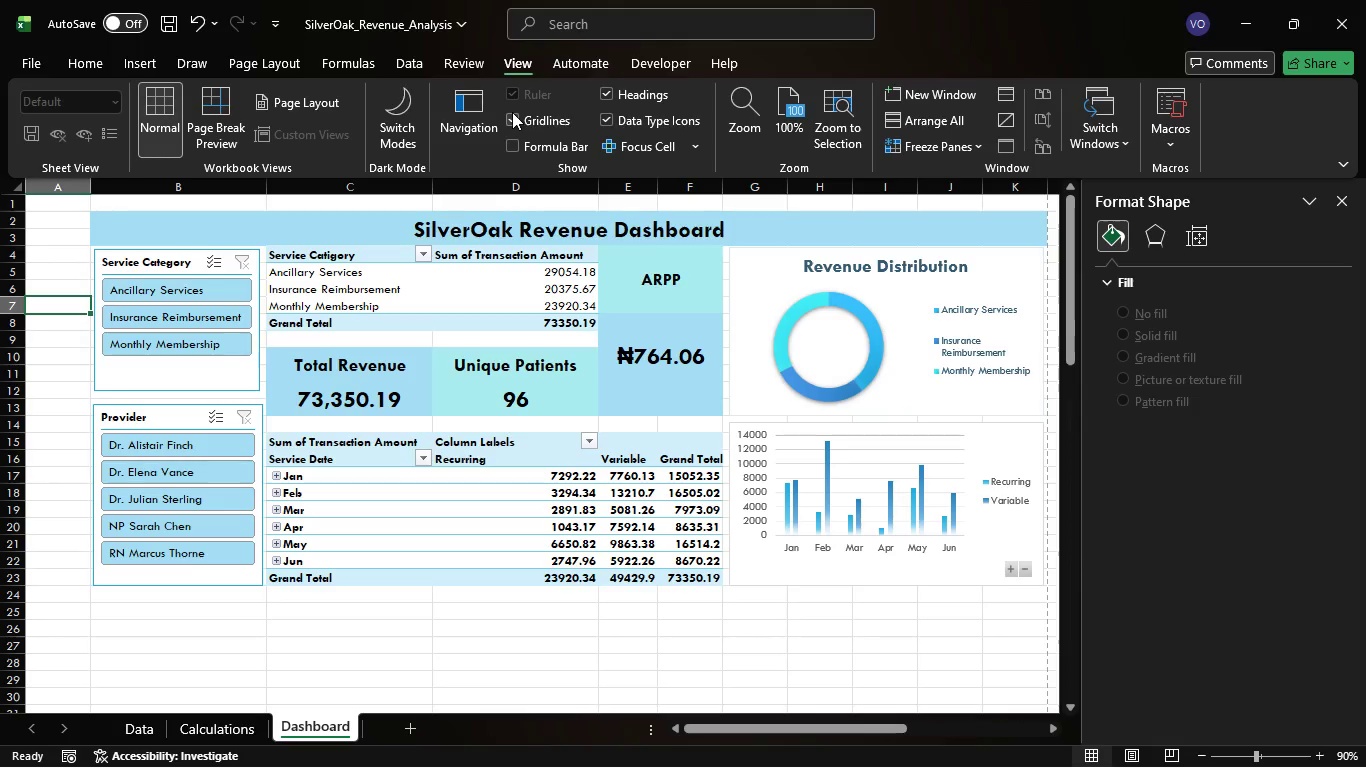 
left_click([512, 112])
 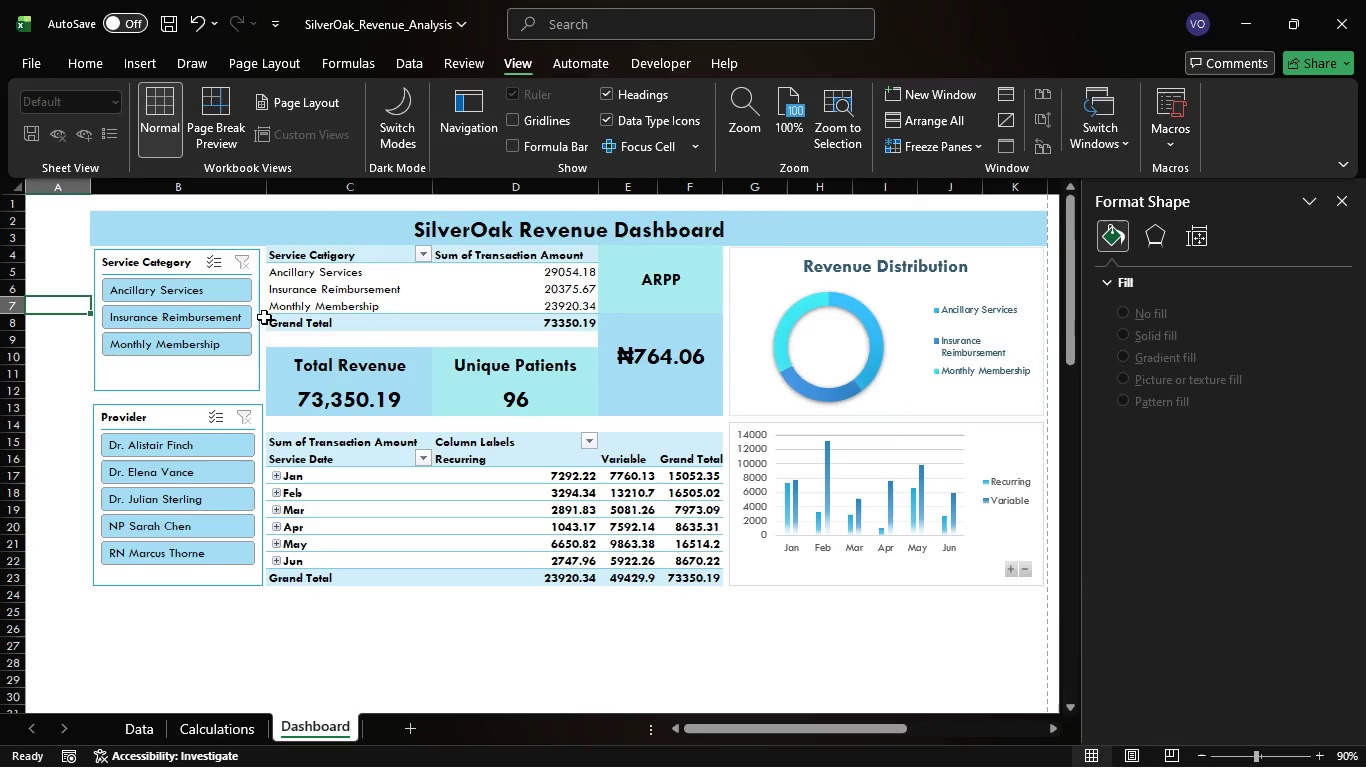 
wait(27.83)
 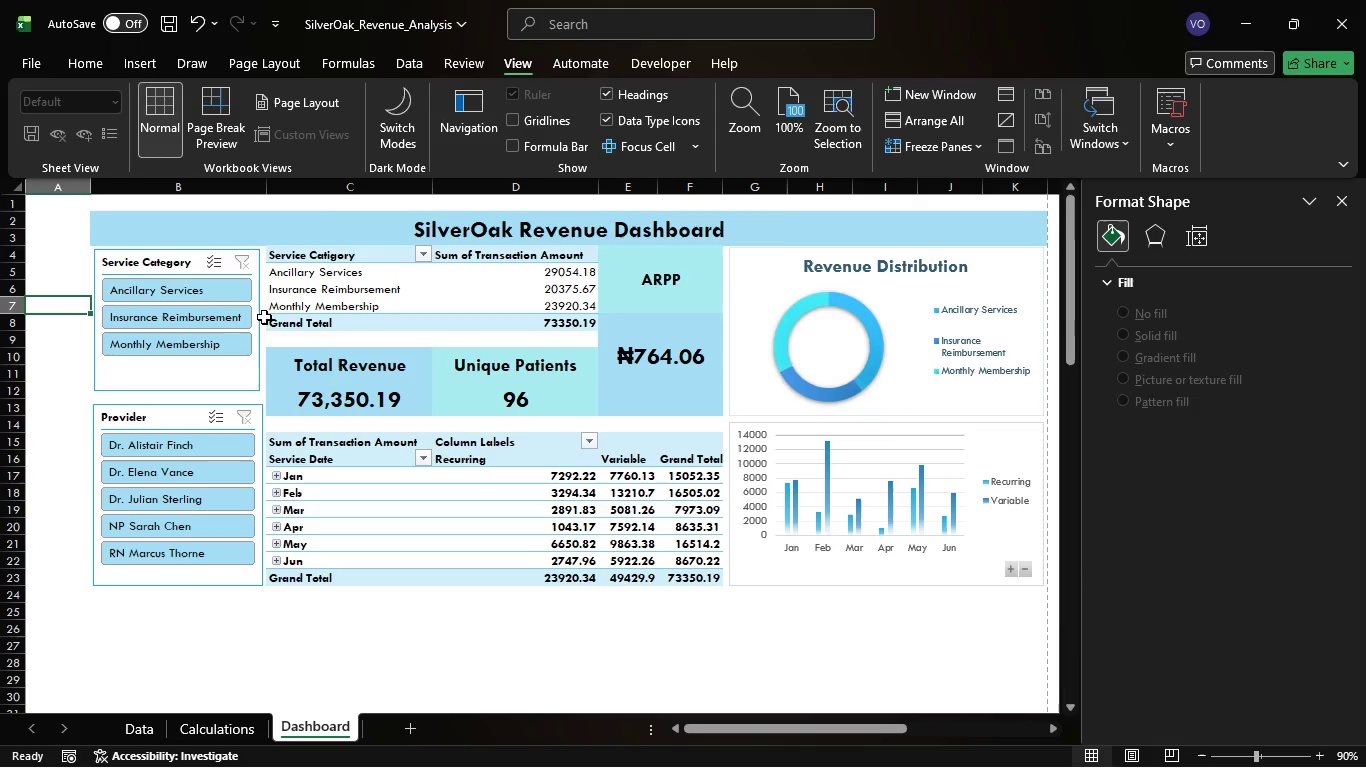 
left_click([1053, 755])
 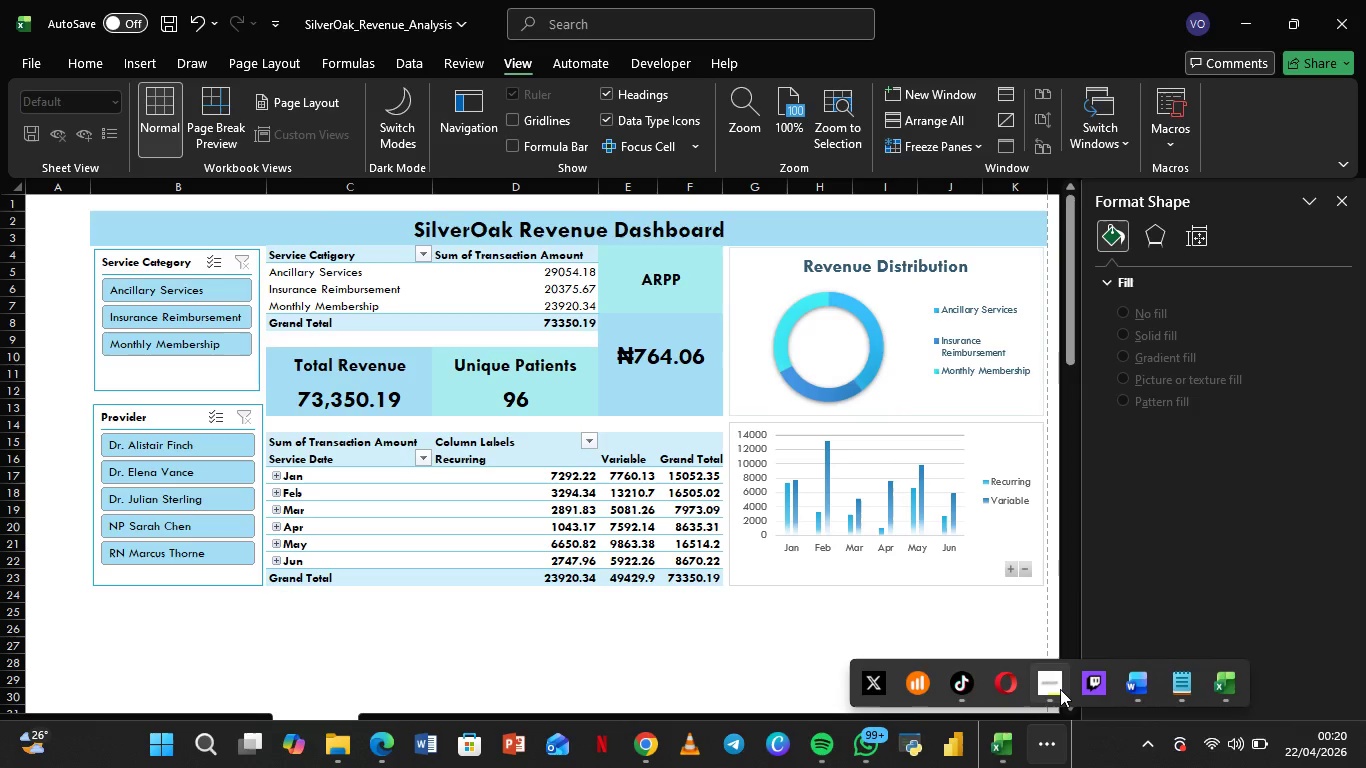 
left_click([1059, 689])